 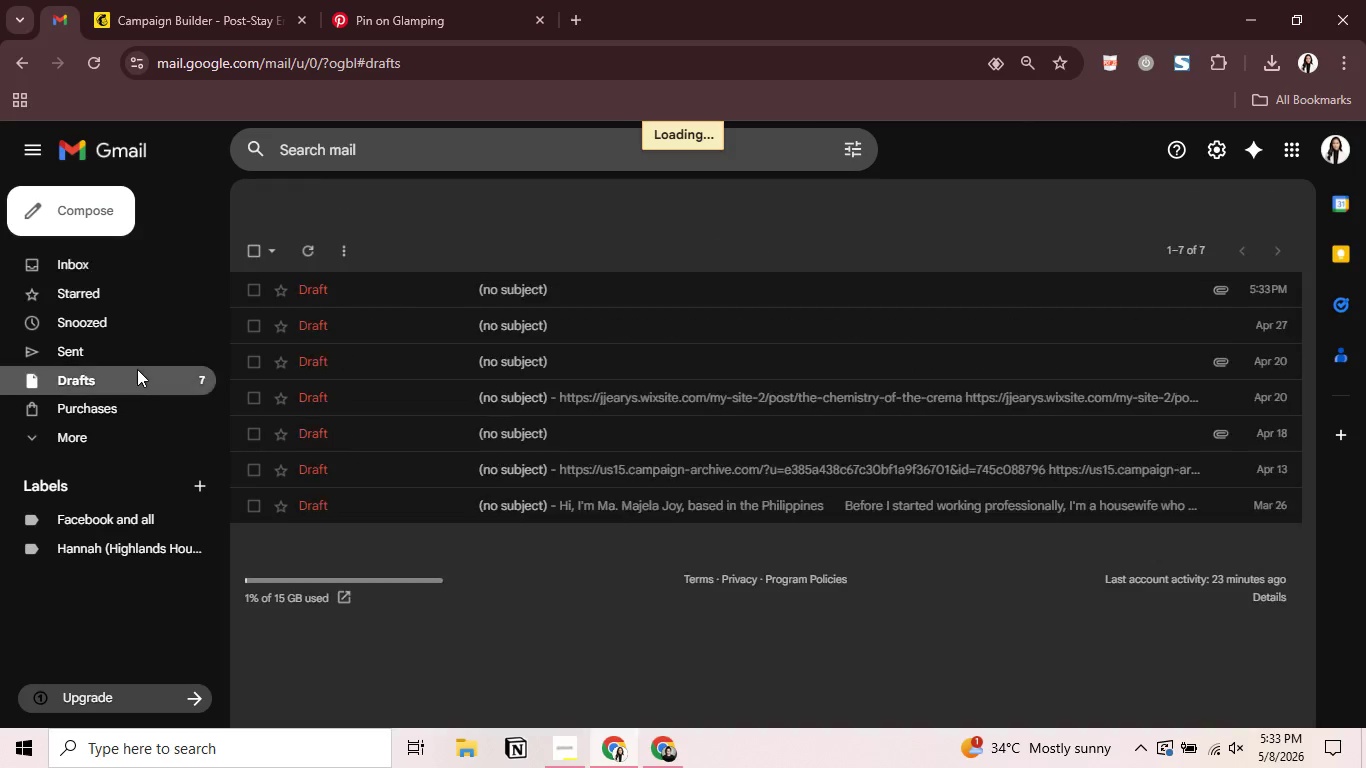 
left_click([598, 291])
 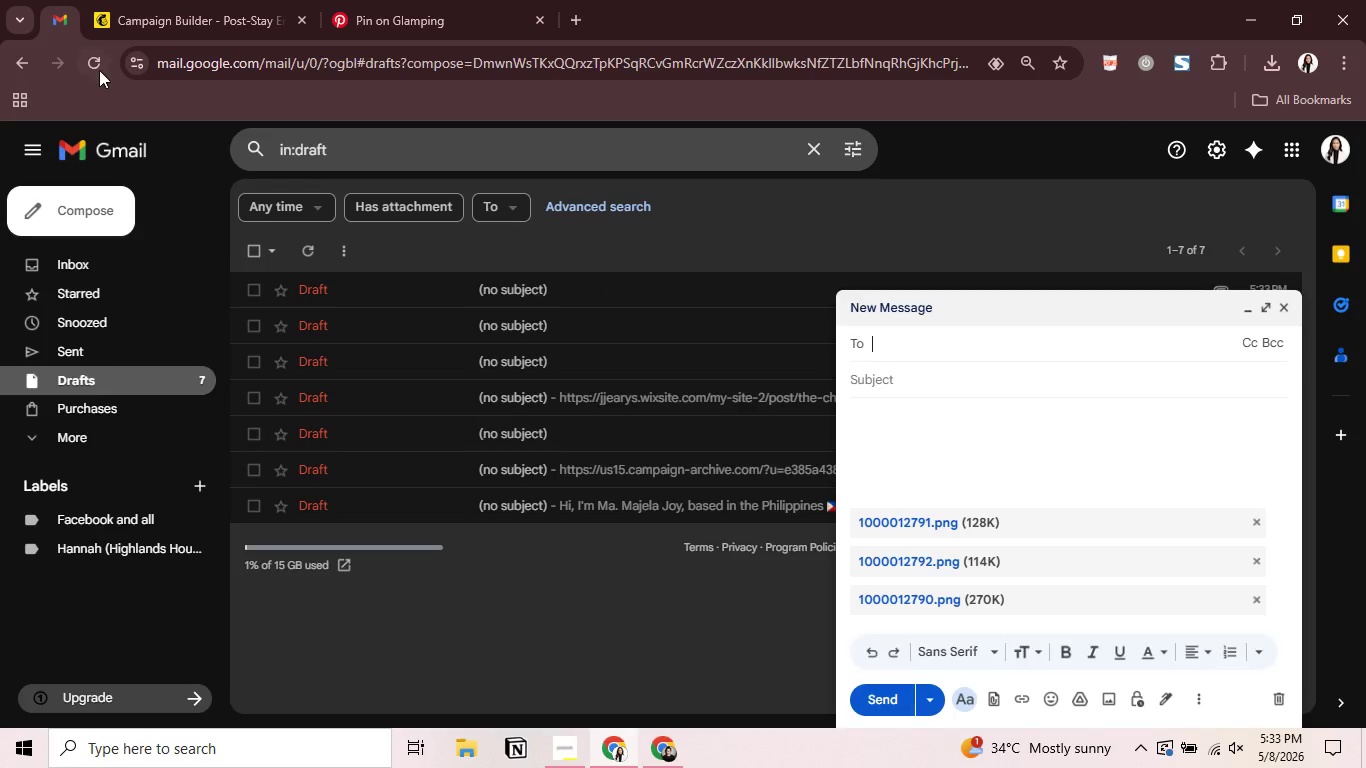 
double_click([99, 70])
 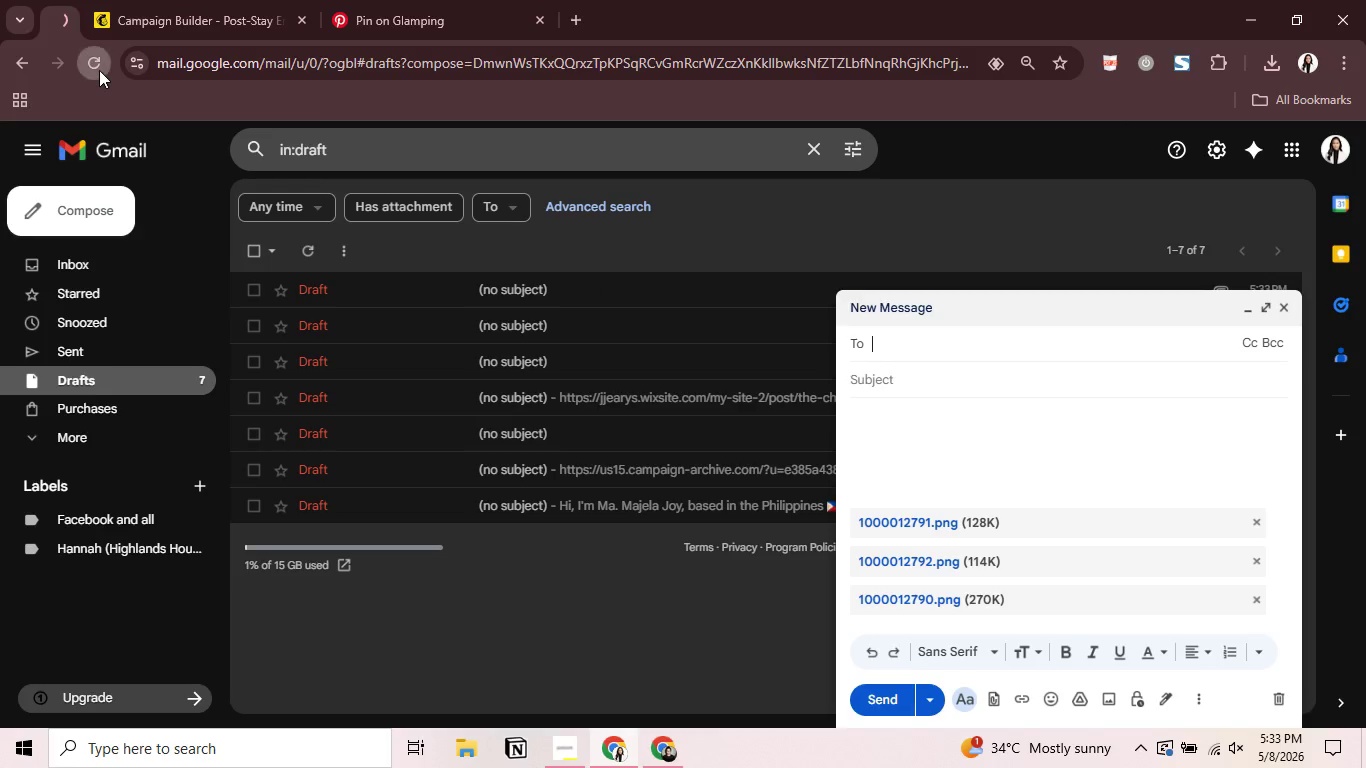 
triple_click([99, 70])
 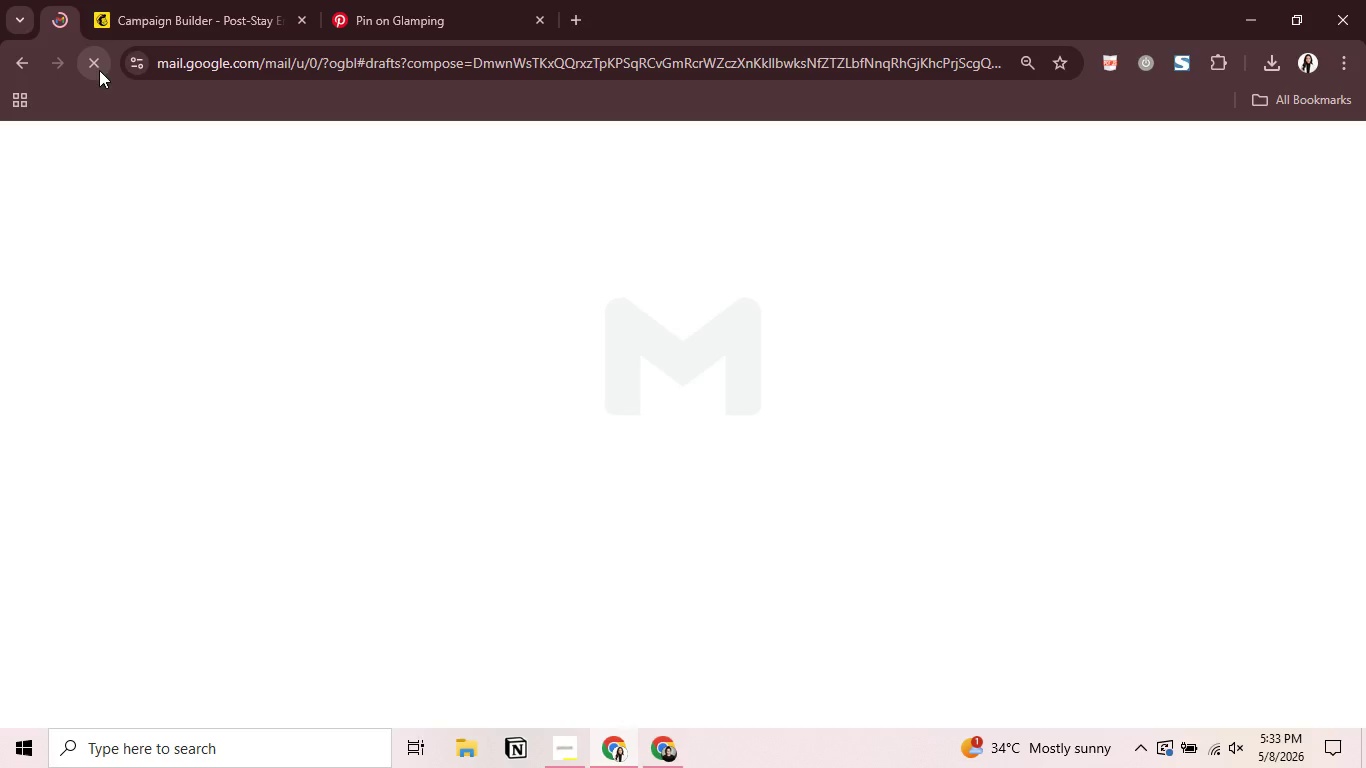 
left_click([154, 33])
 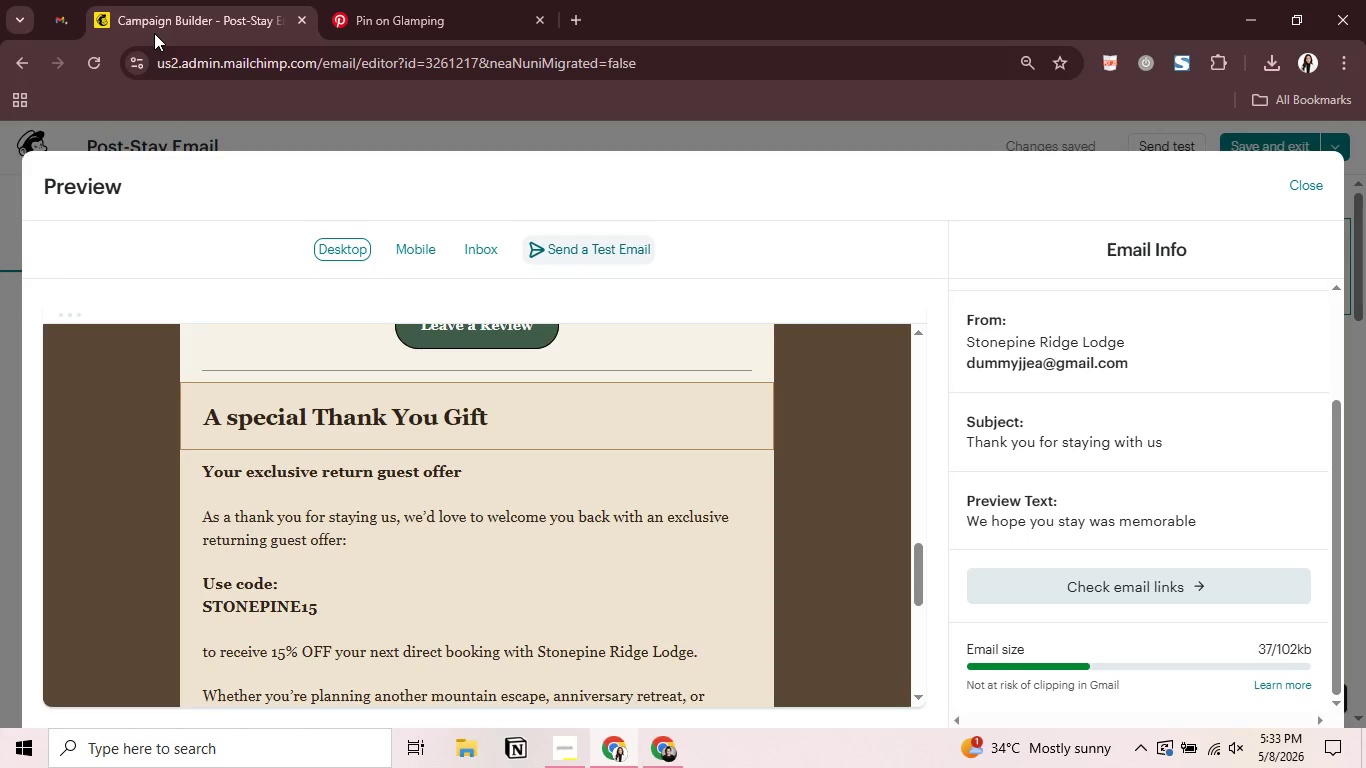 
wait(14.45)
 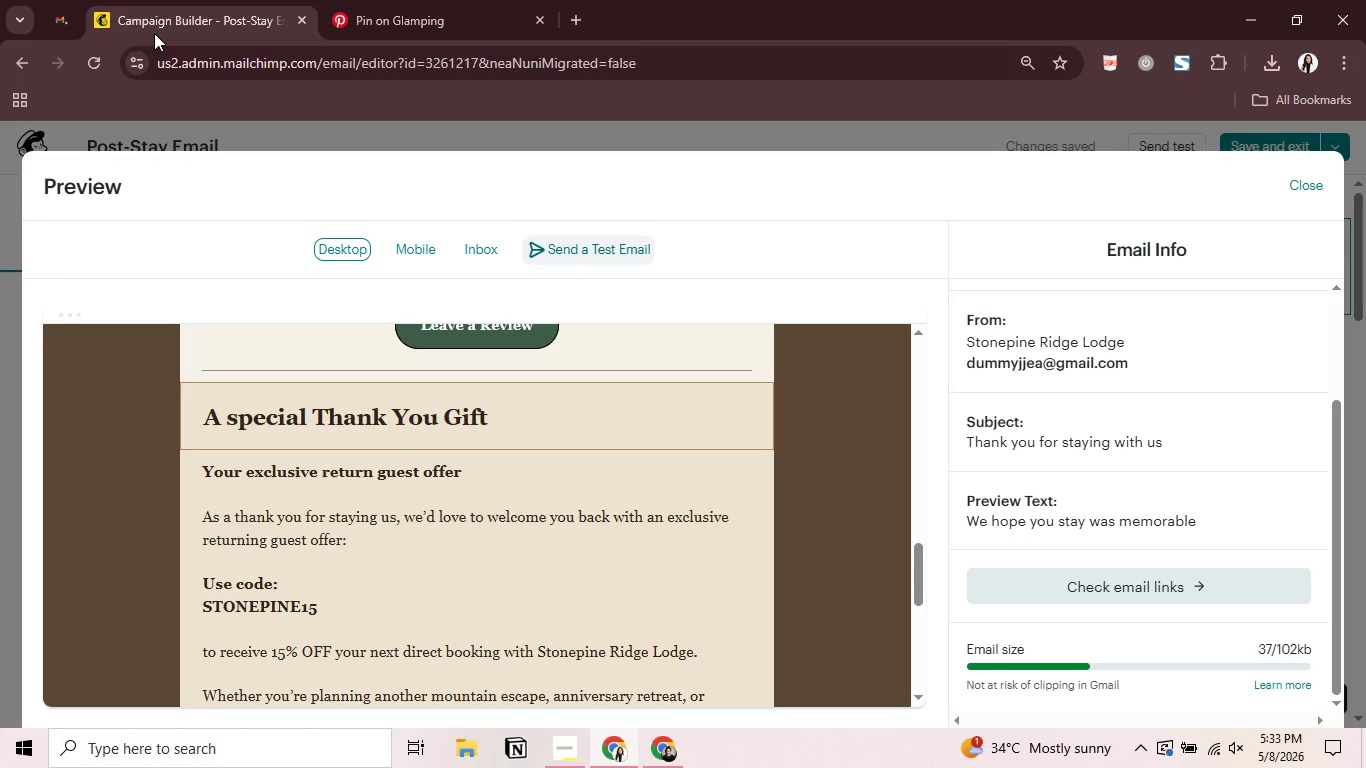 
left_click([71, 11])
 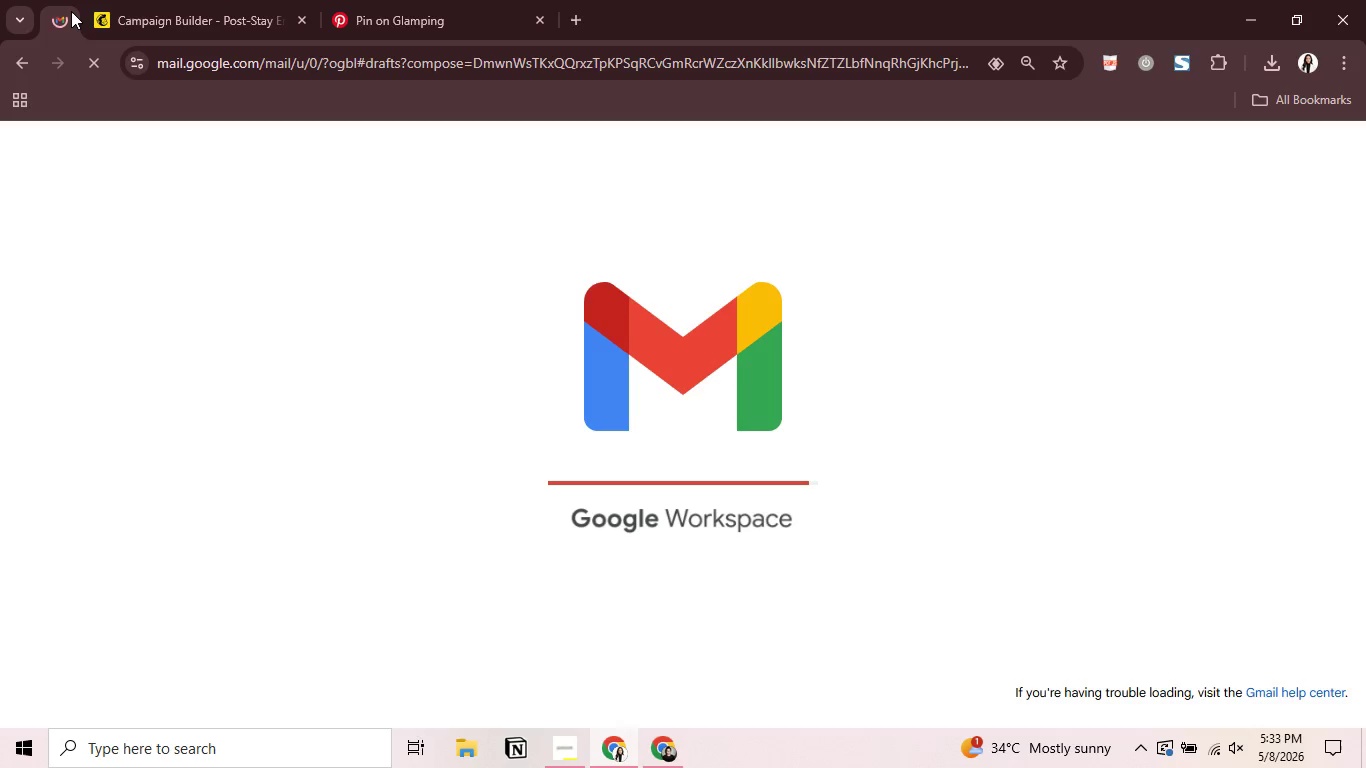 
left_click([216, 57])
 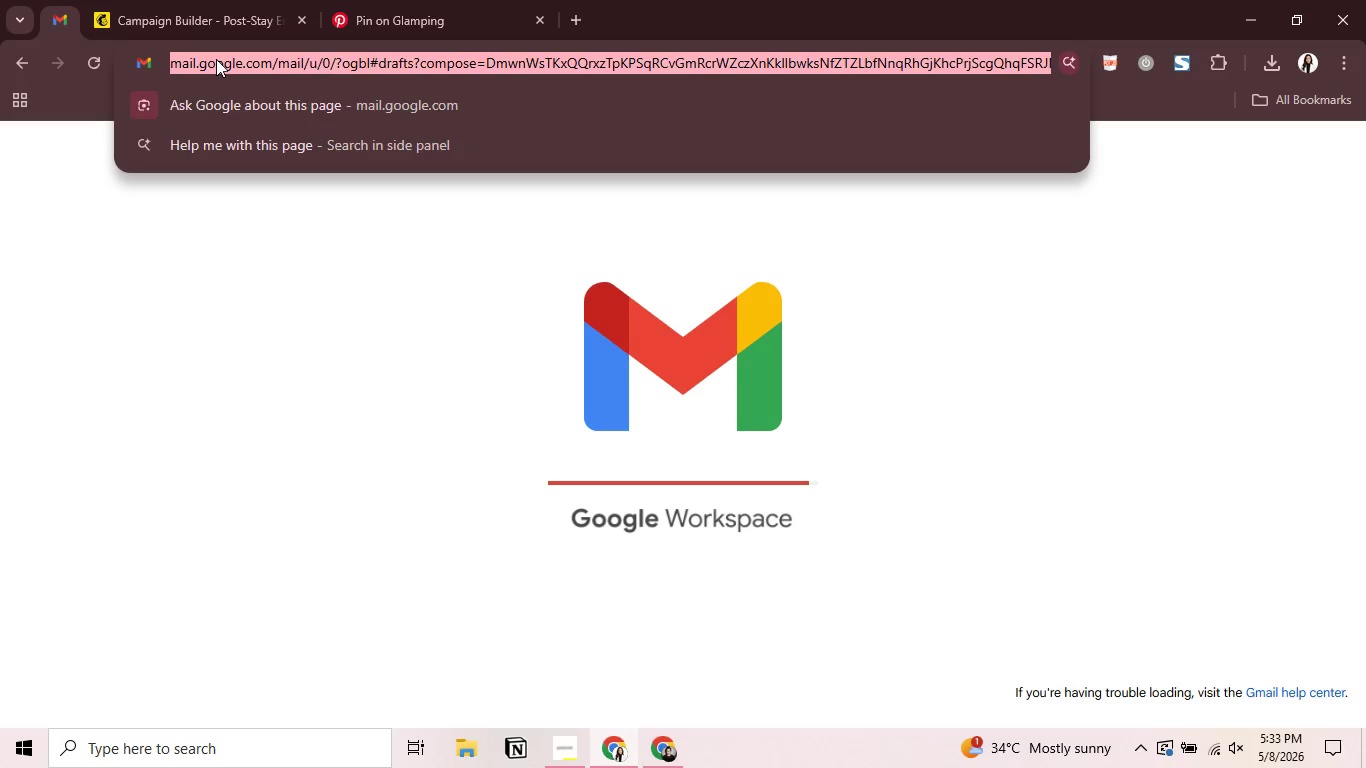 
key(Enter)
 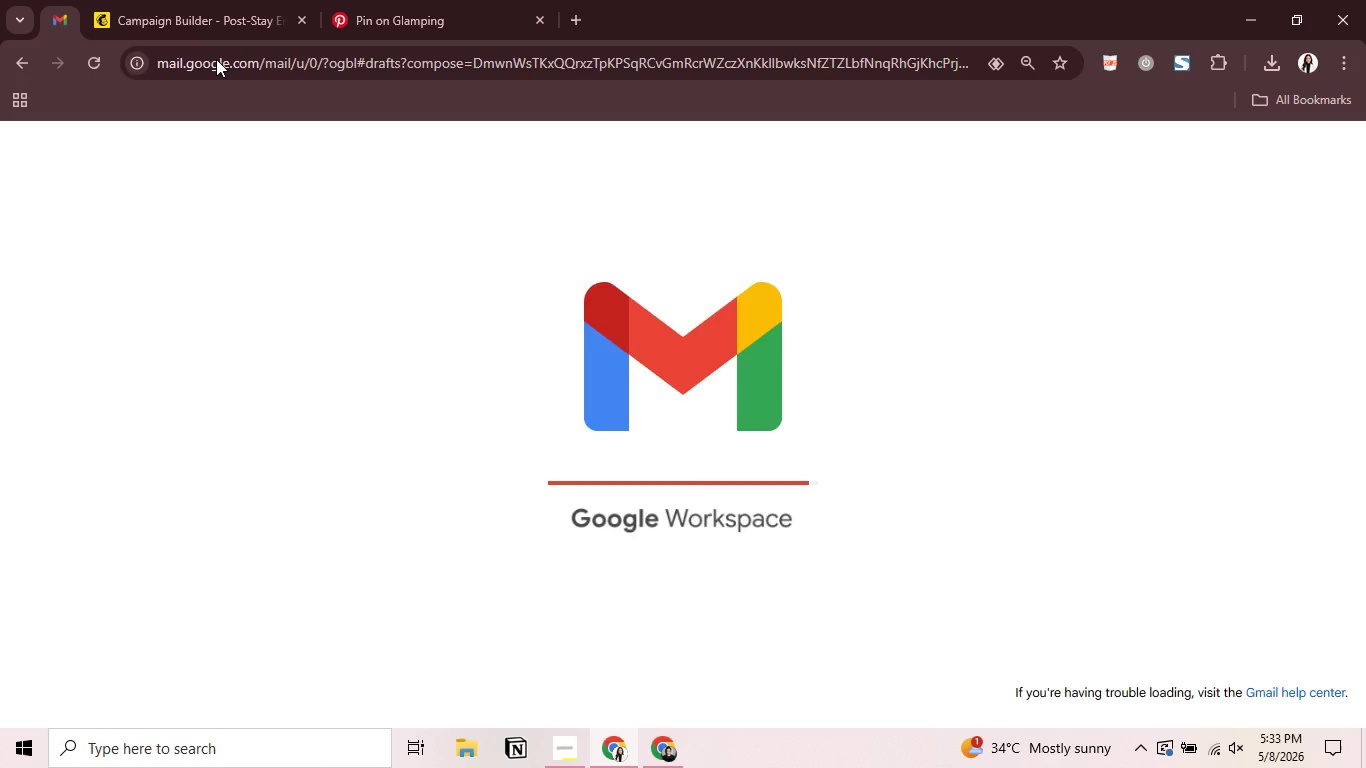 
key(Enter)
 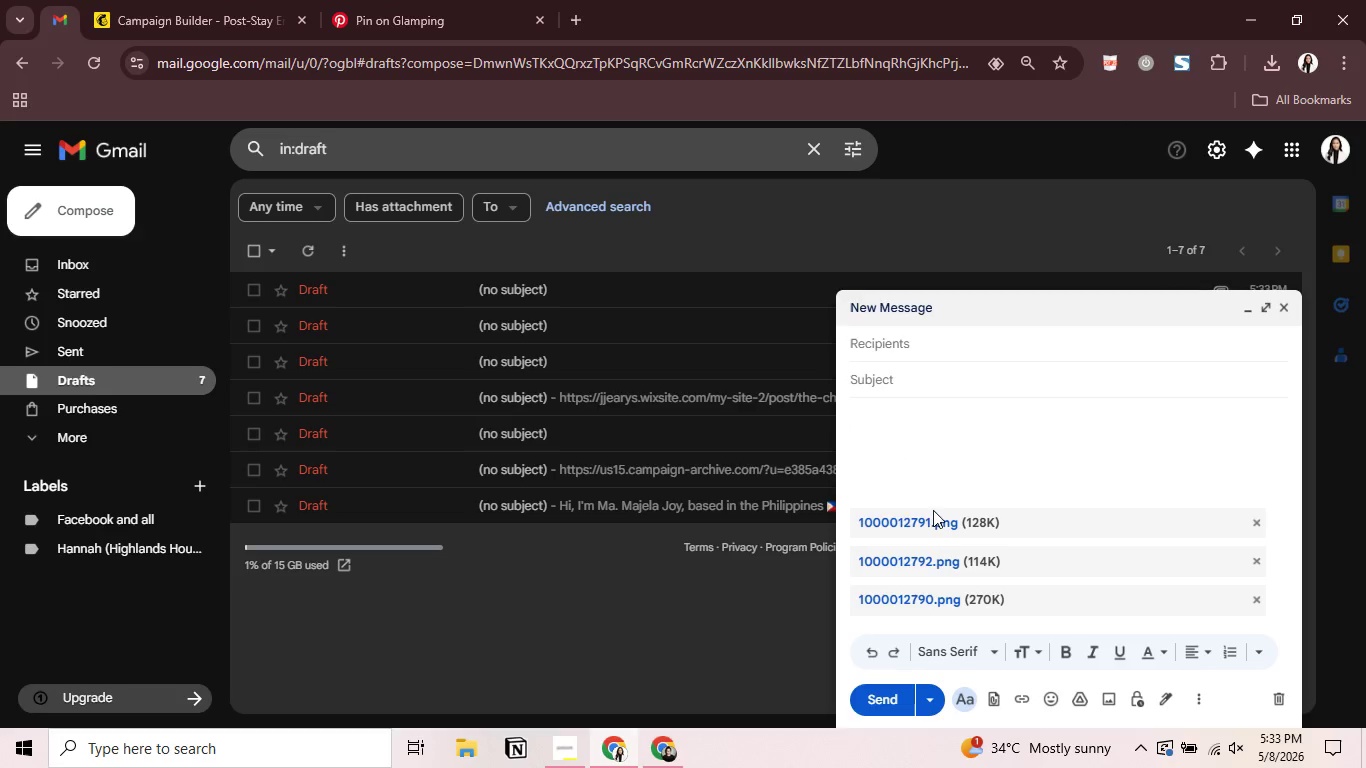 
left_click([889, 520])
 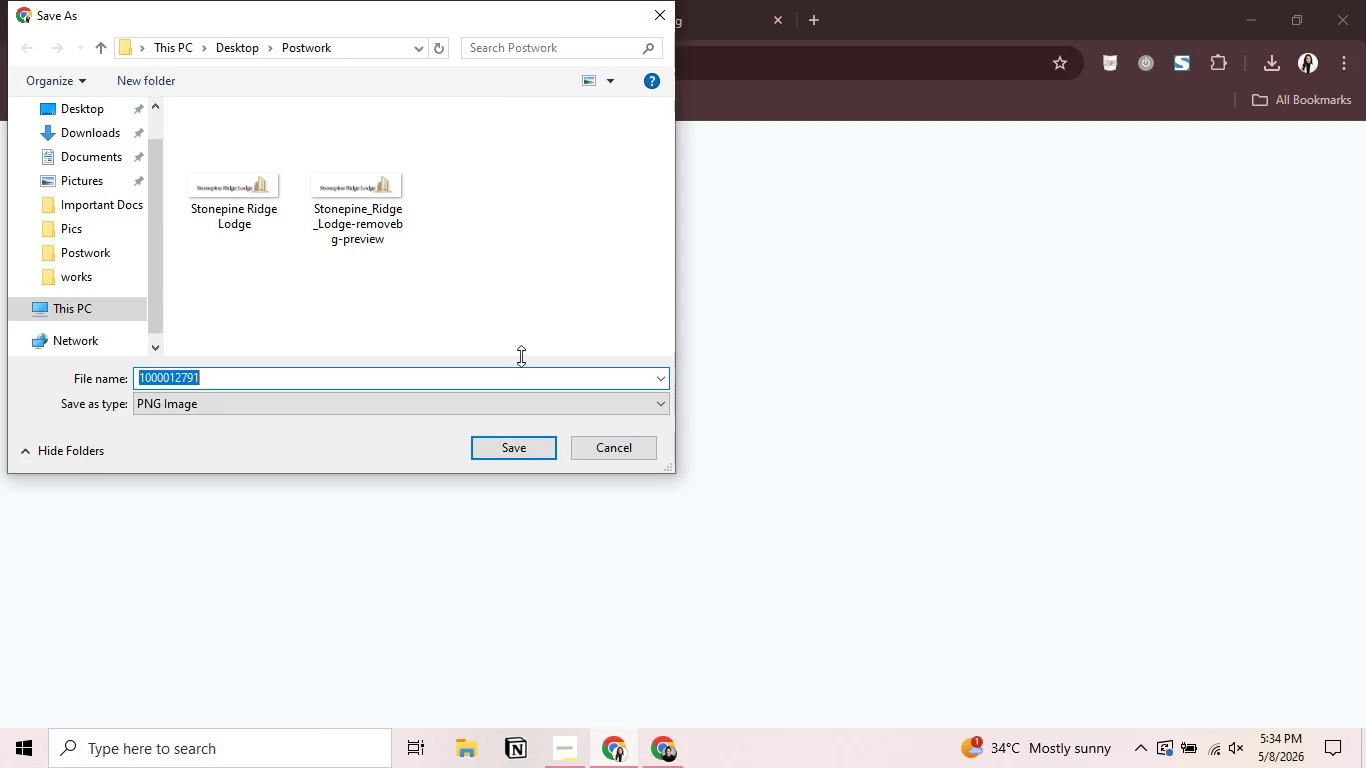 
wait(5.28)
 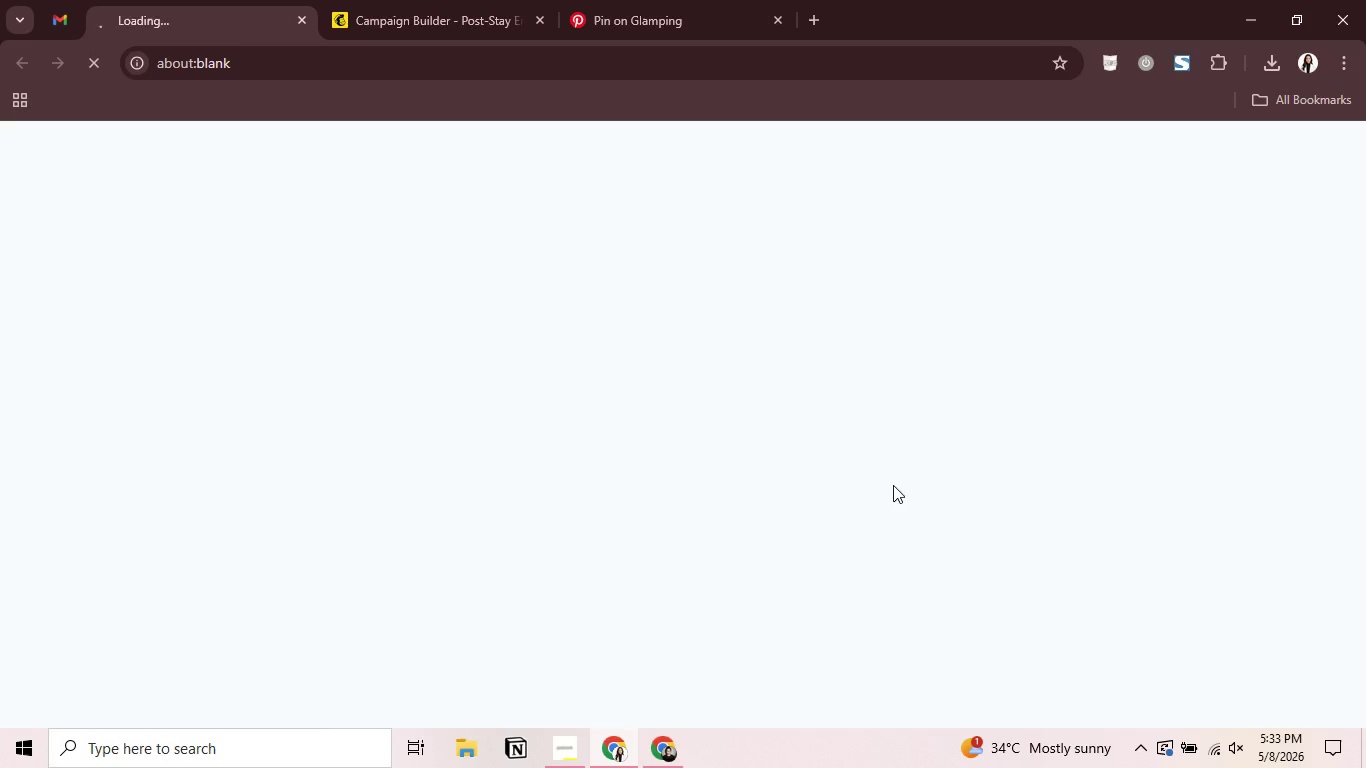 
left_click([120, 252])
 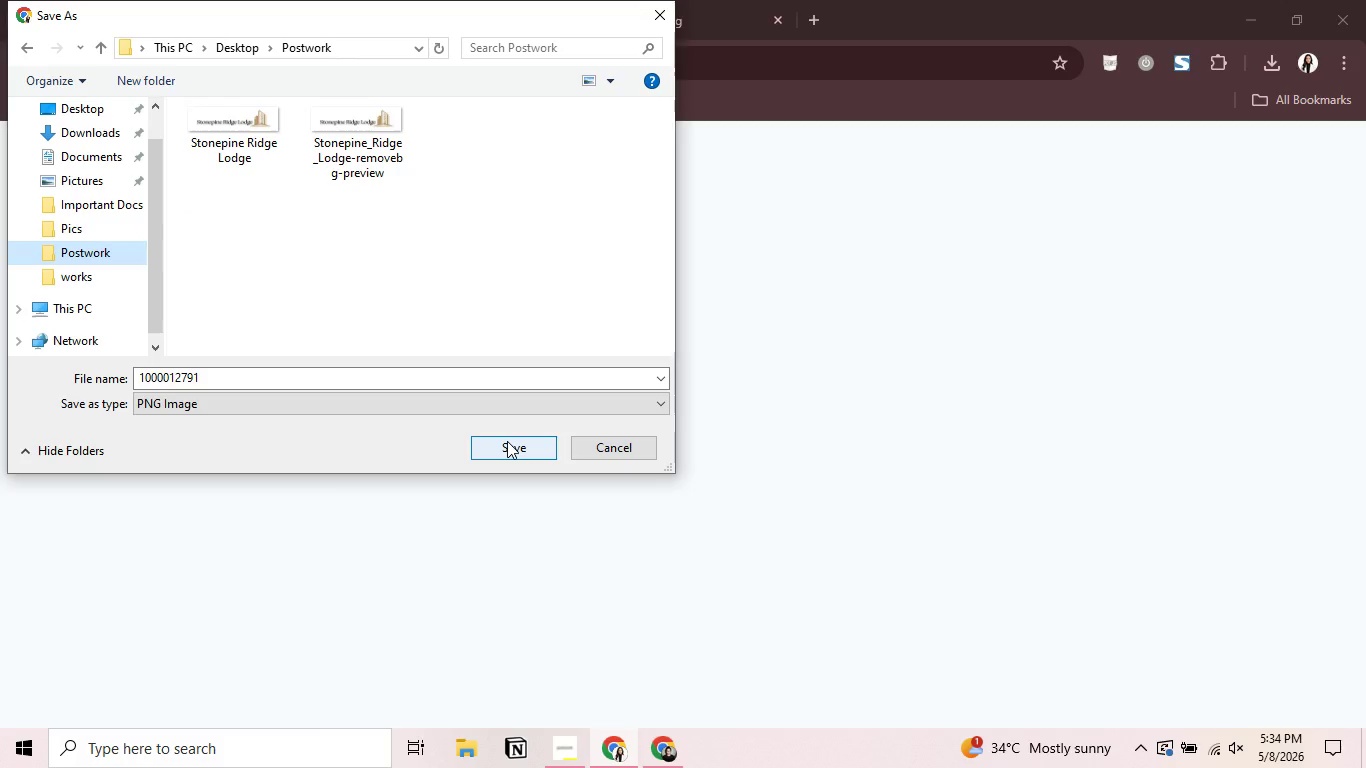 
wait(6.56)
 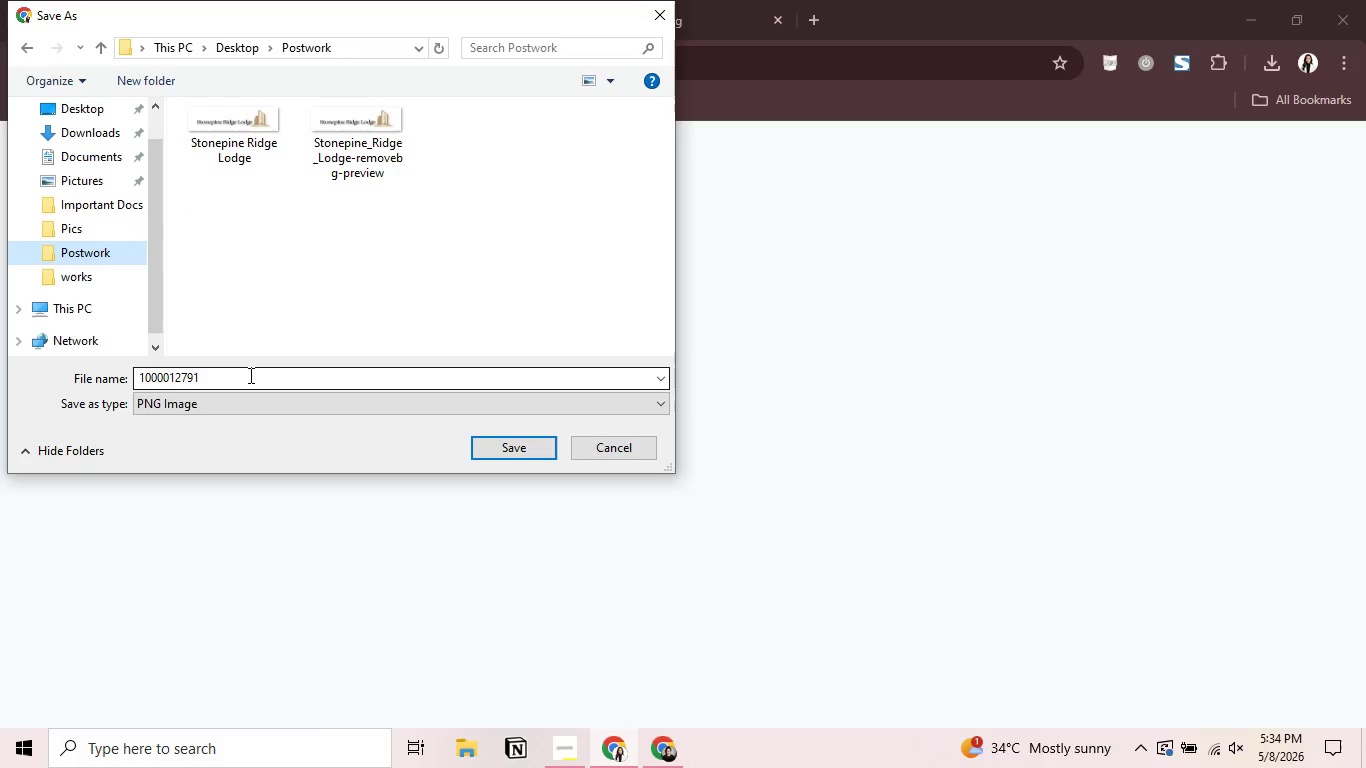 
key(Alt+AltLeft)
 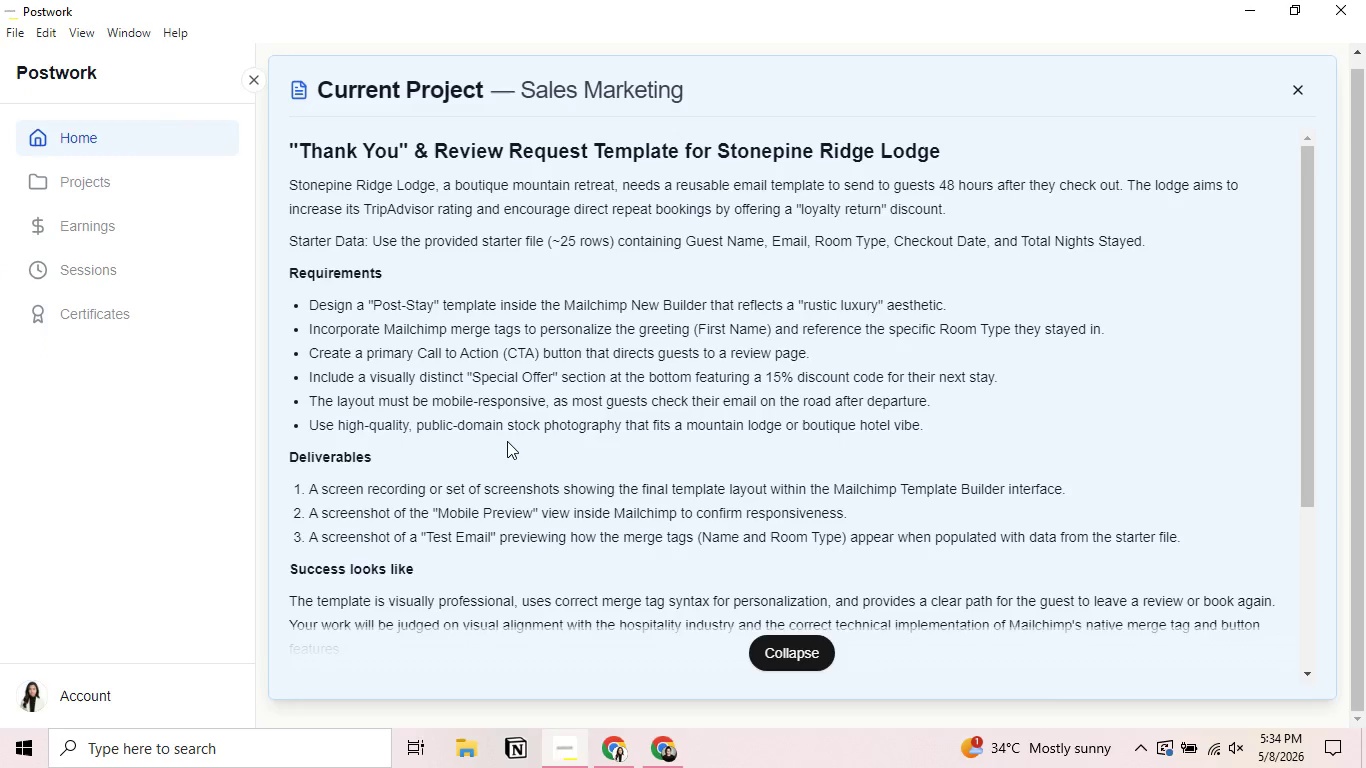 
key(Alt+Tab)